 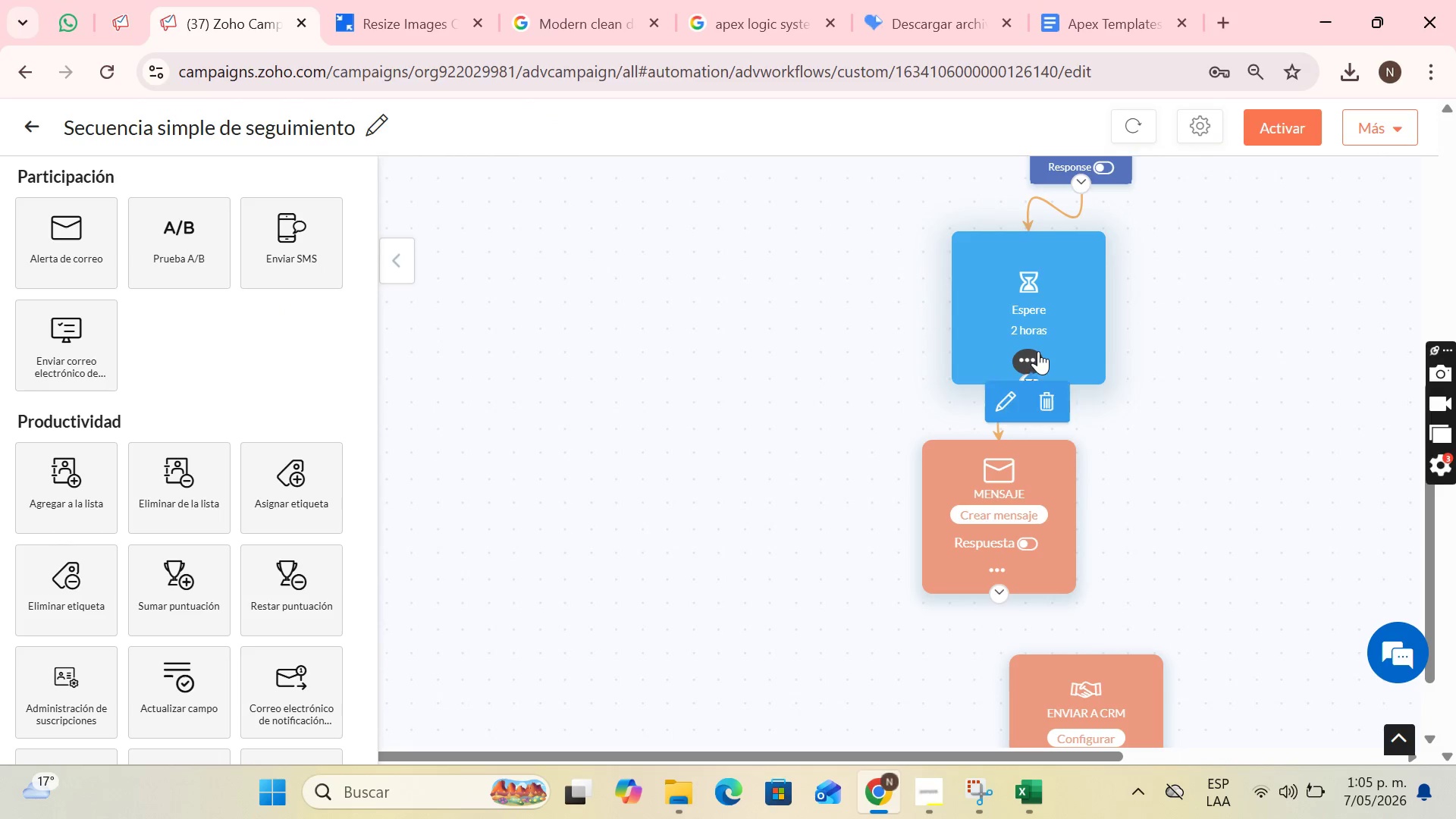 
left_click([990, 407])
 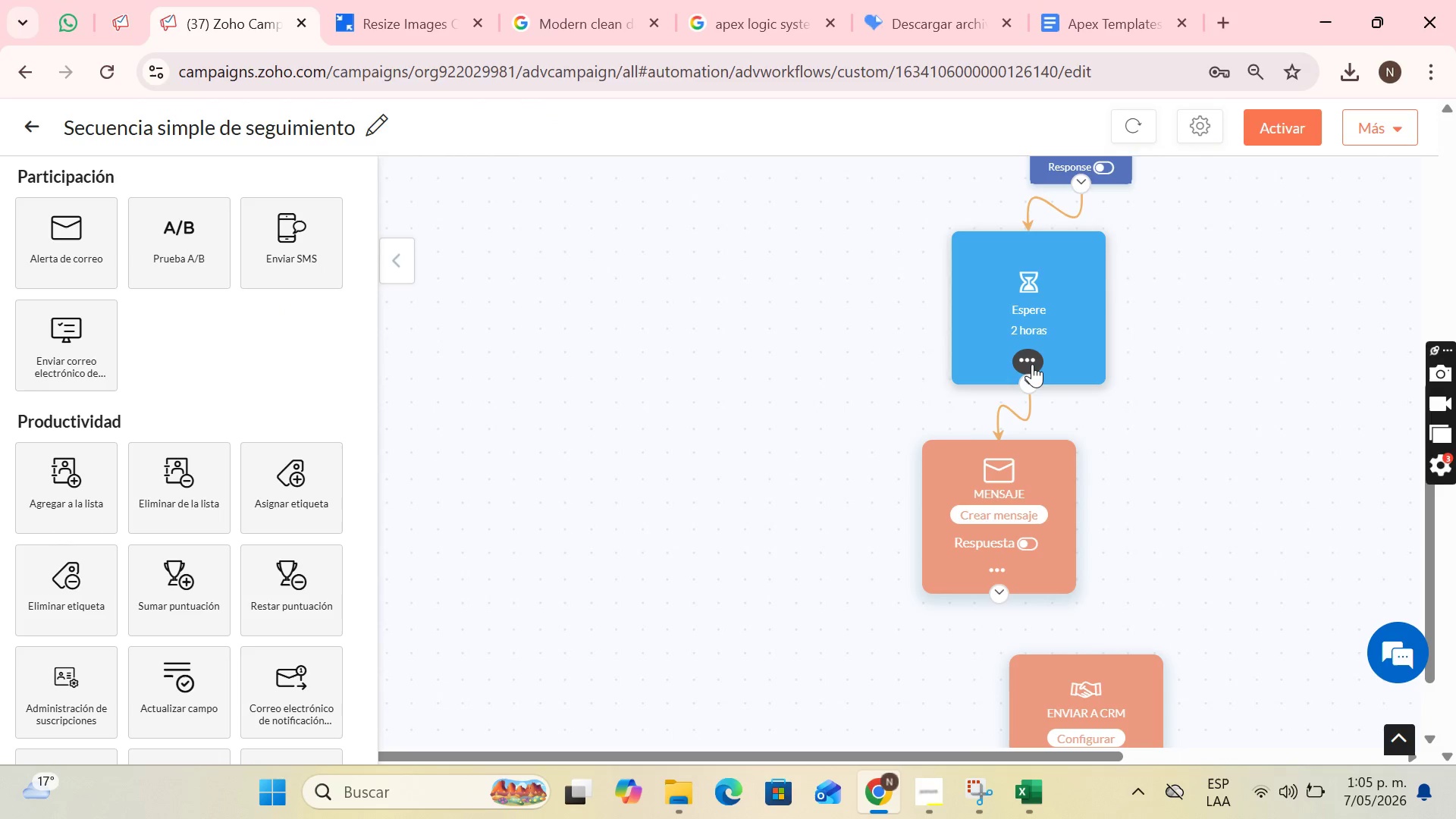 
left_click([1032, 364])
 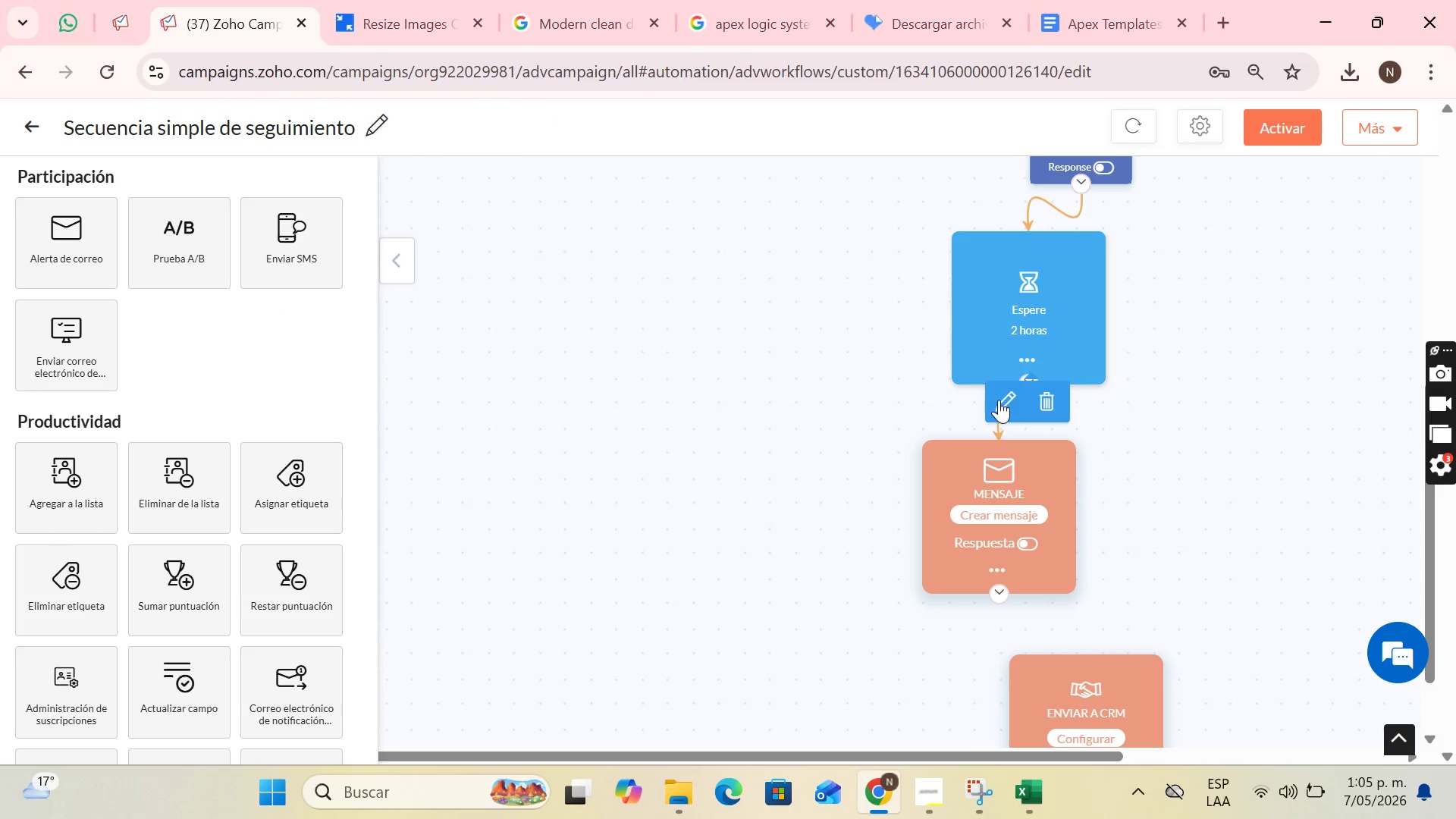 
left_click([999, 400])
 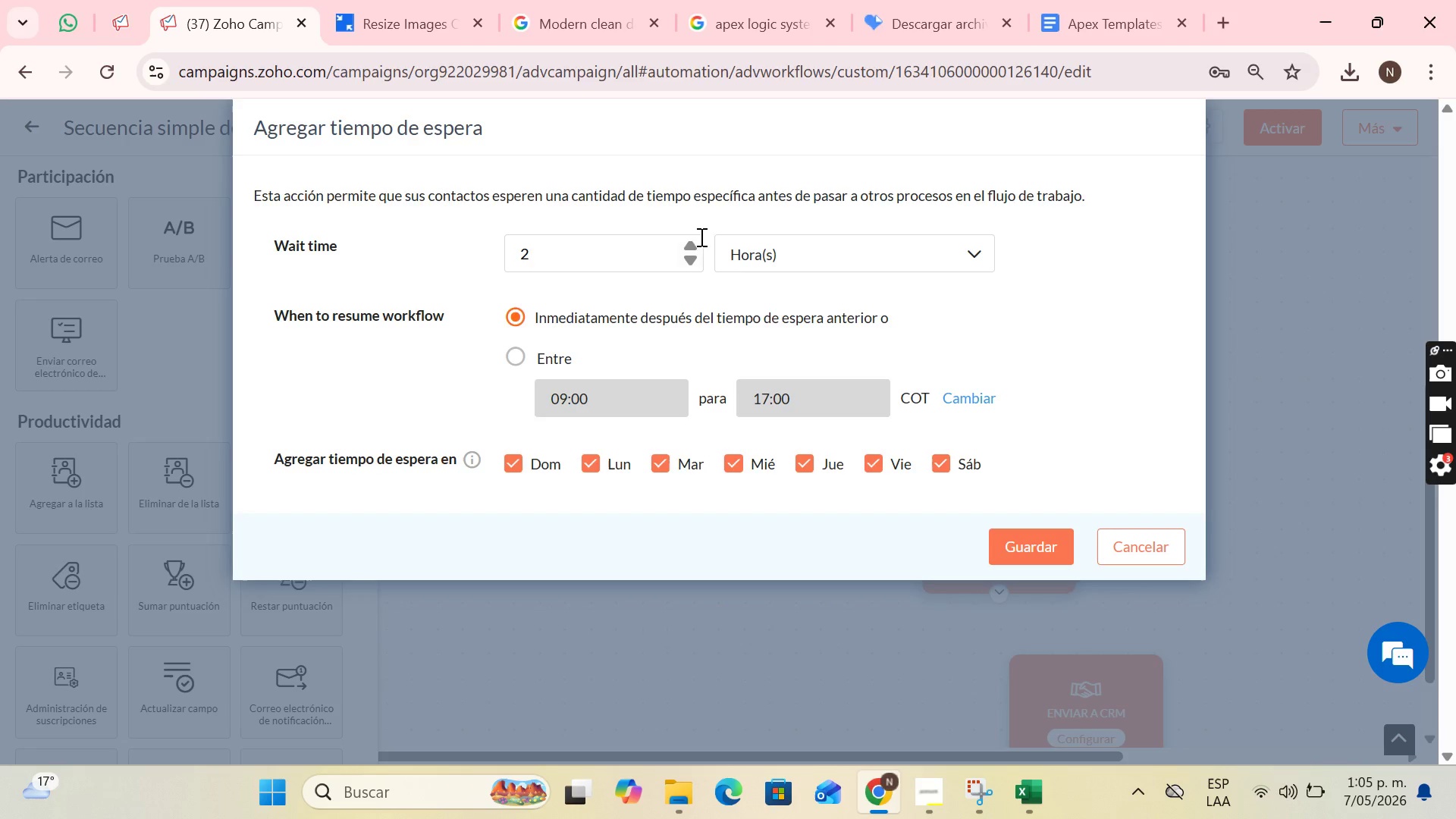 
left_click([689, 254])
 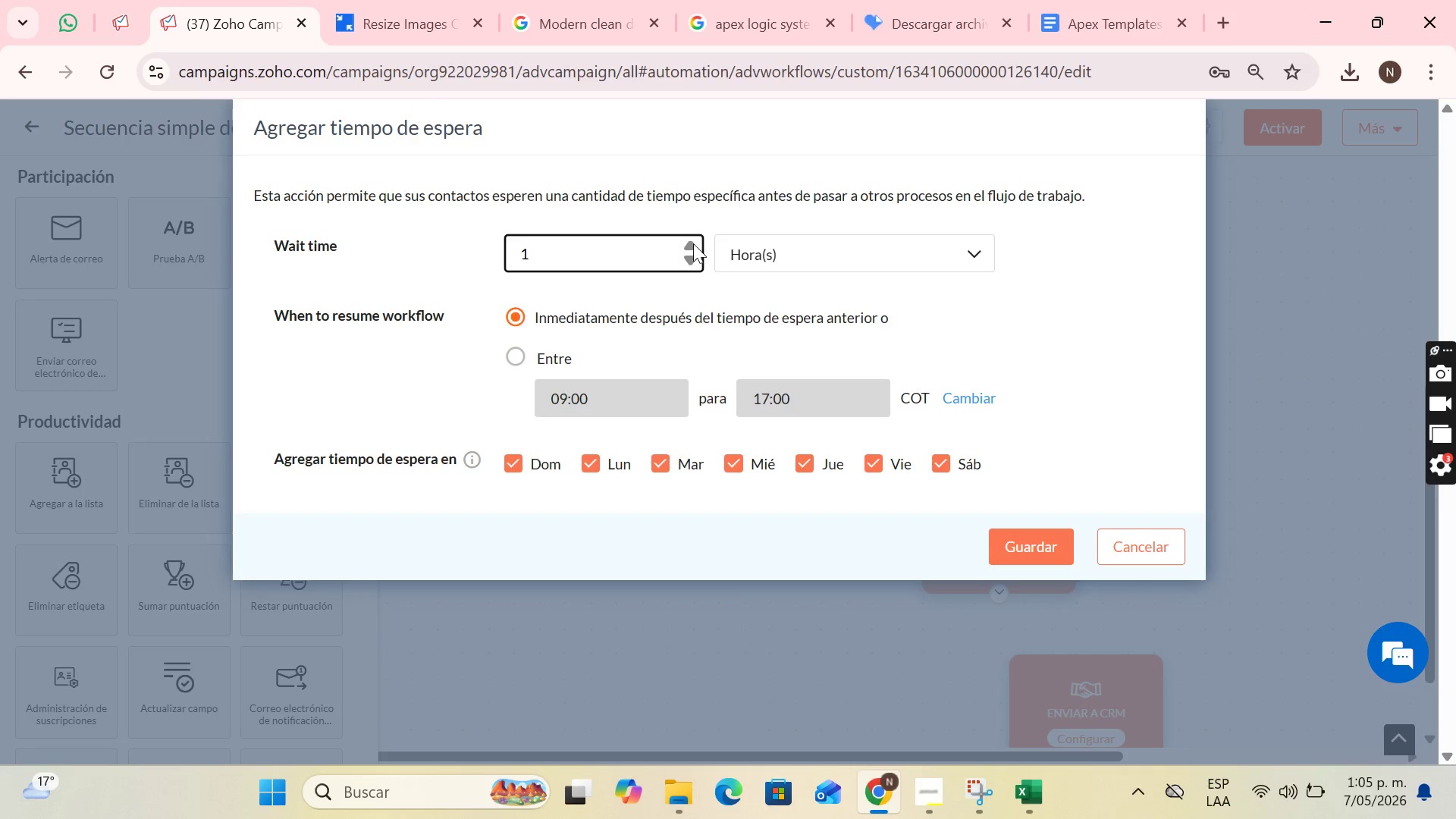 
double_click([693, 243])
 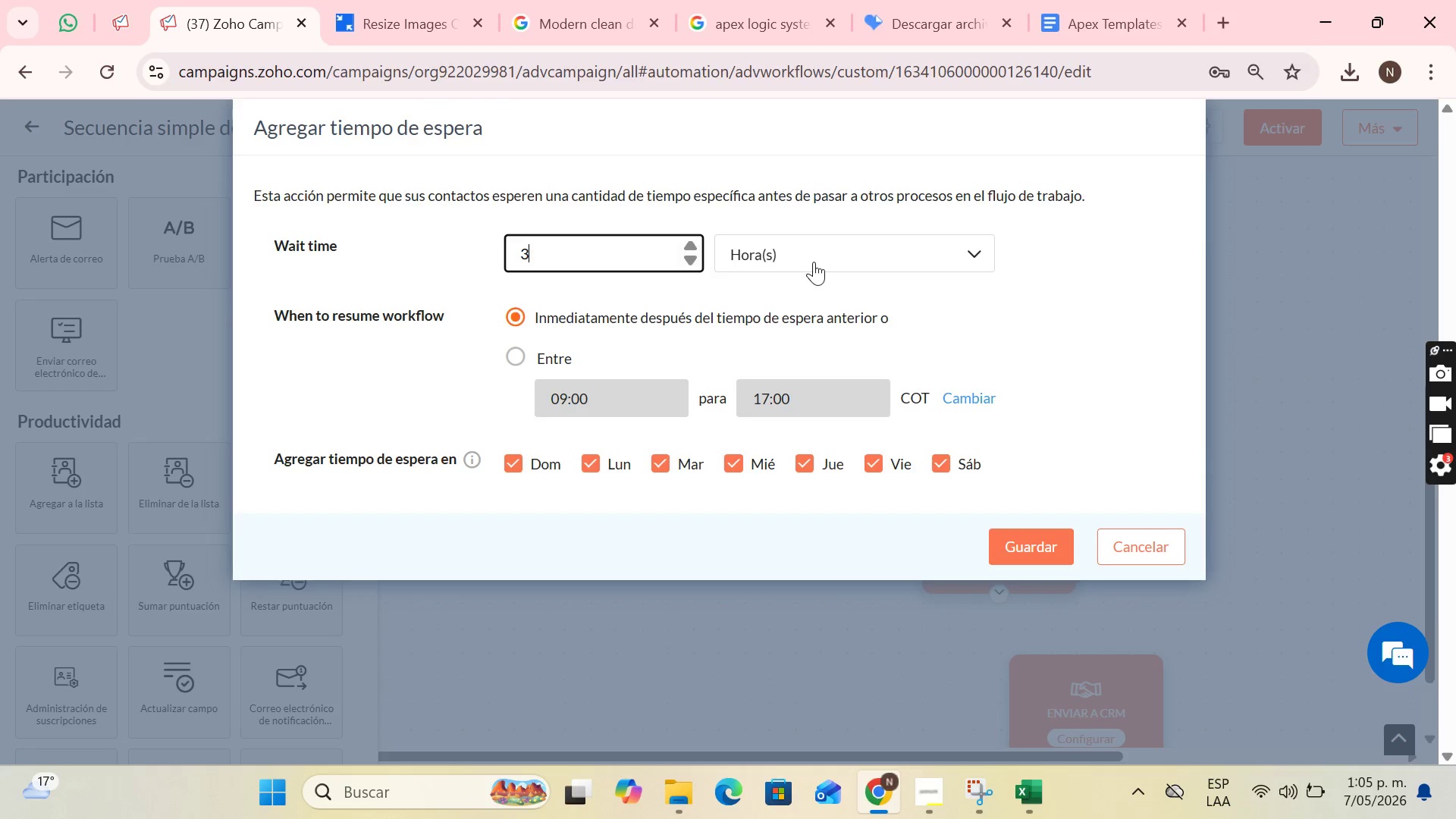 
triple_click([814, 262])
 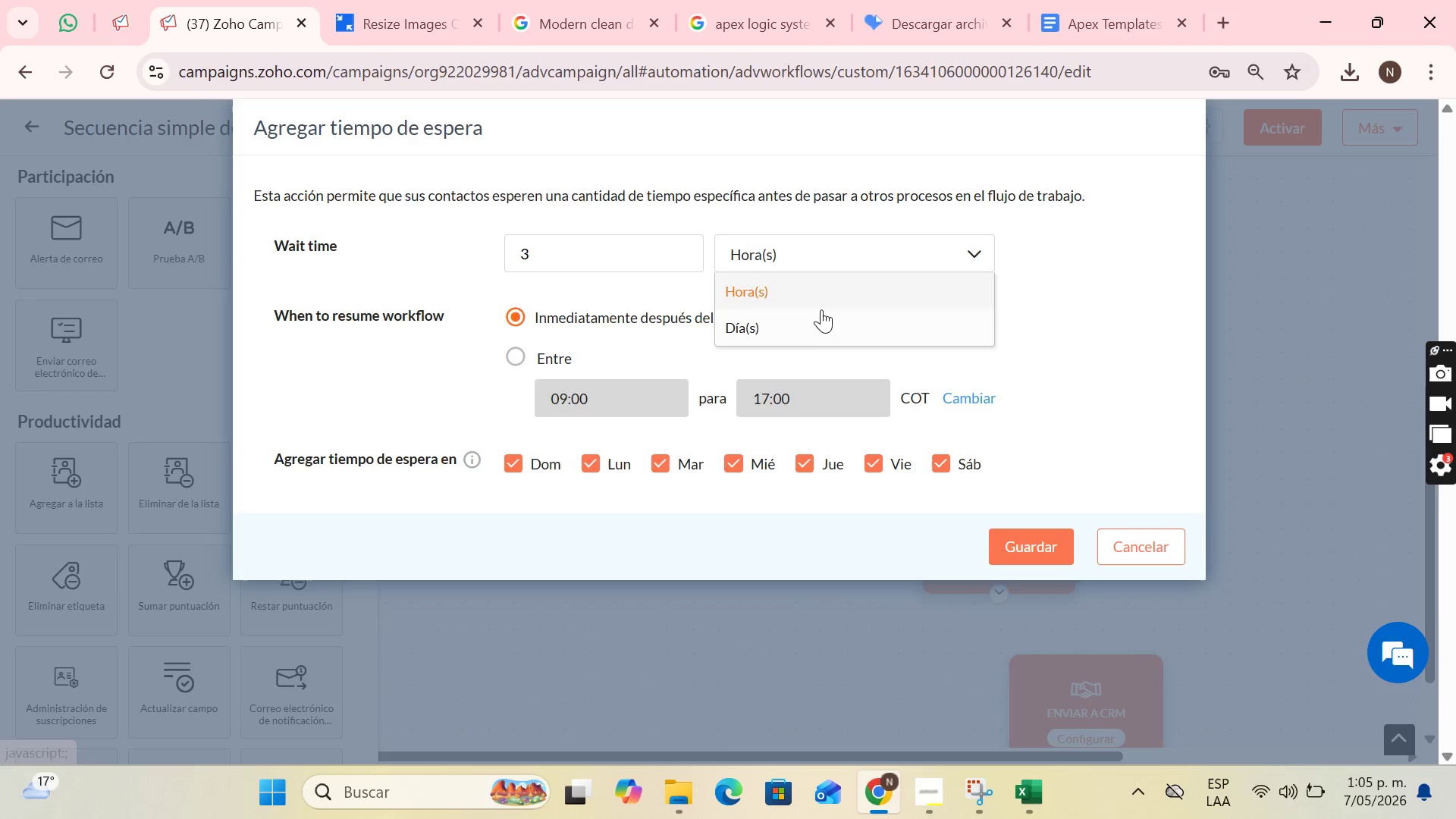 
left_click([817, 318])
 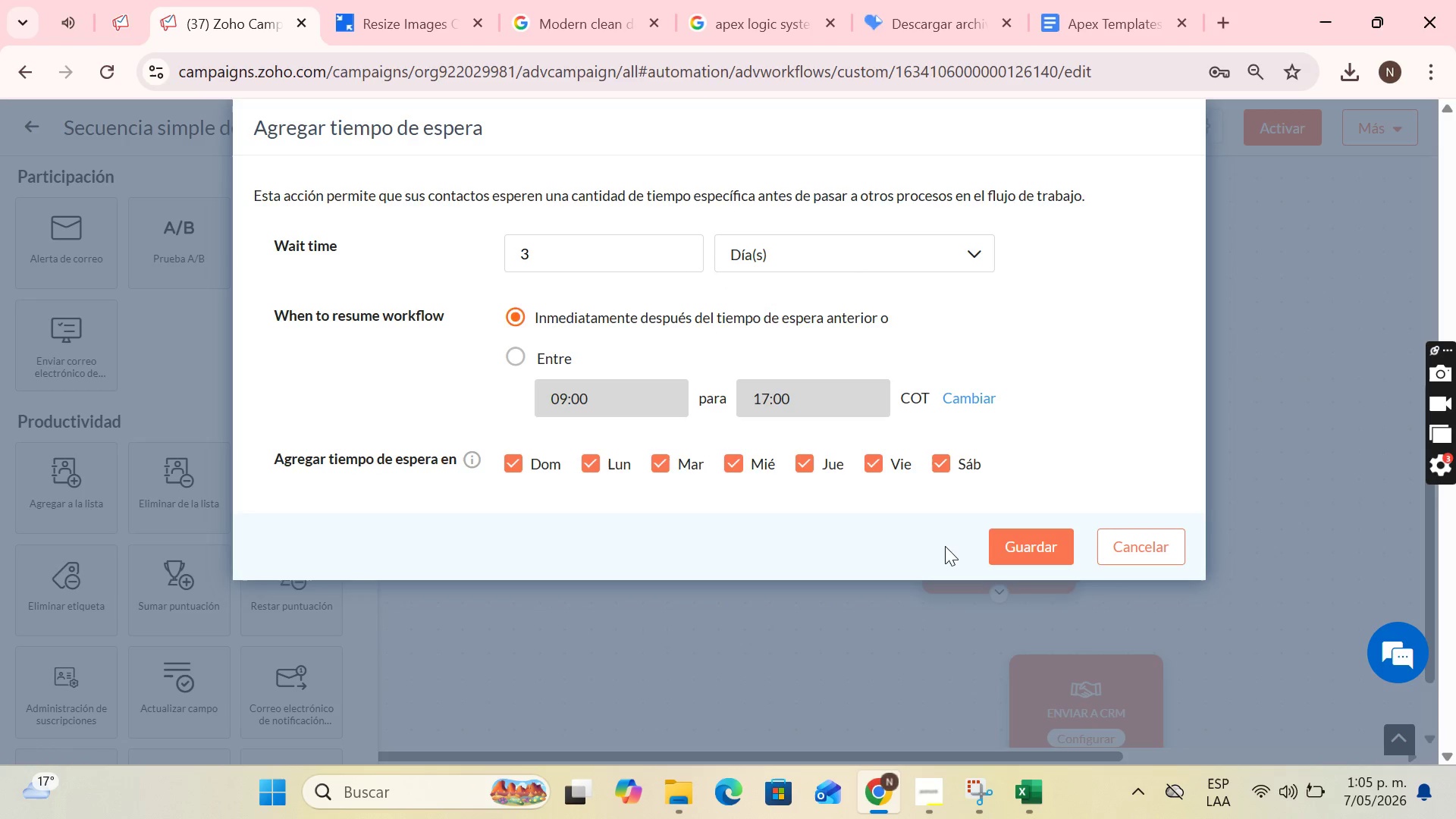 
left_click([1033, 558])
 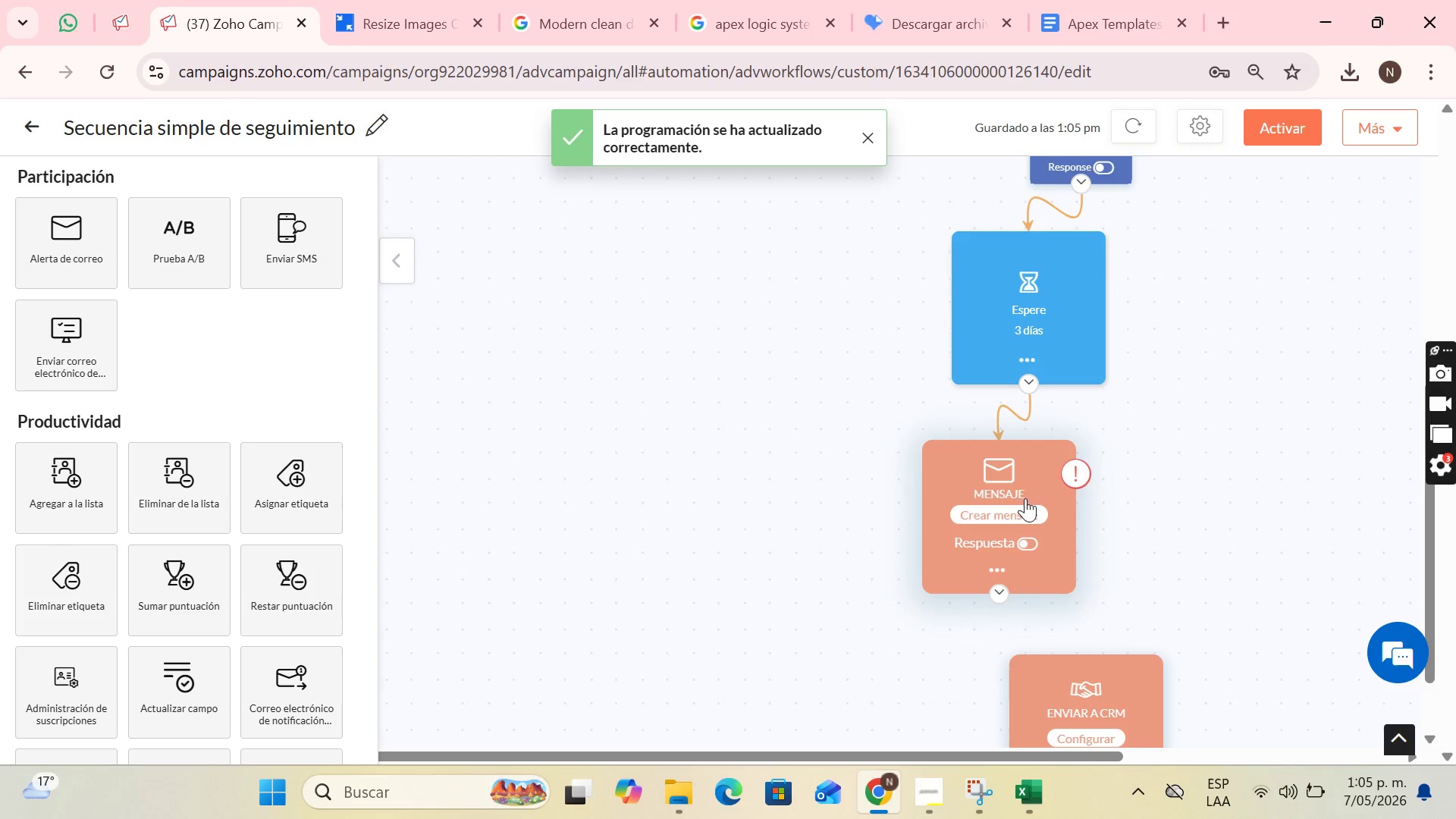 
wait(8.3)
 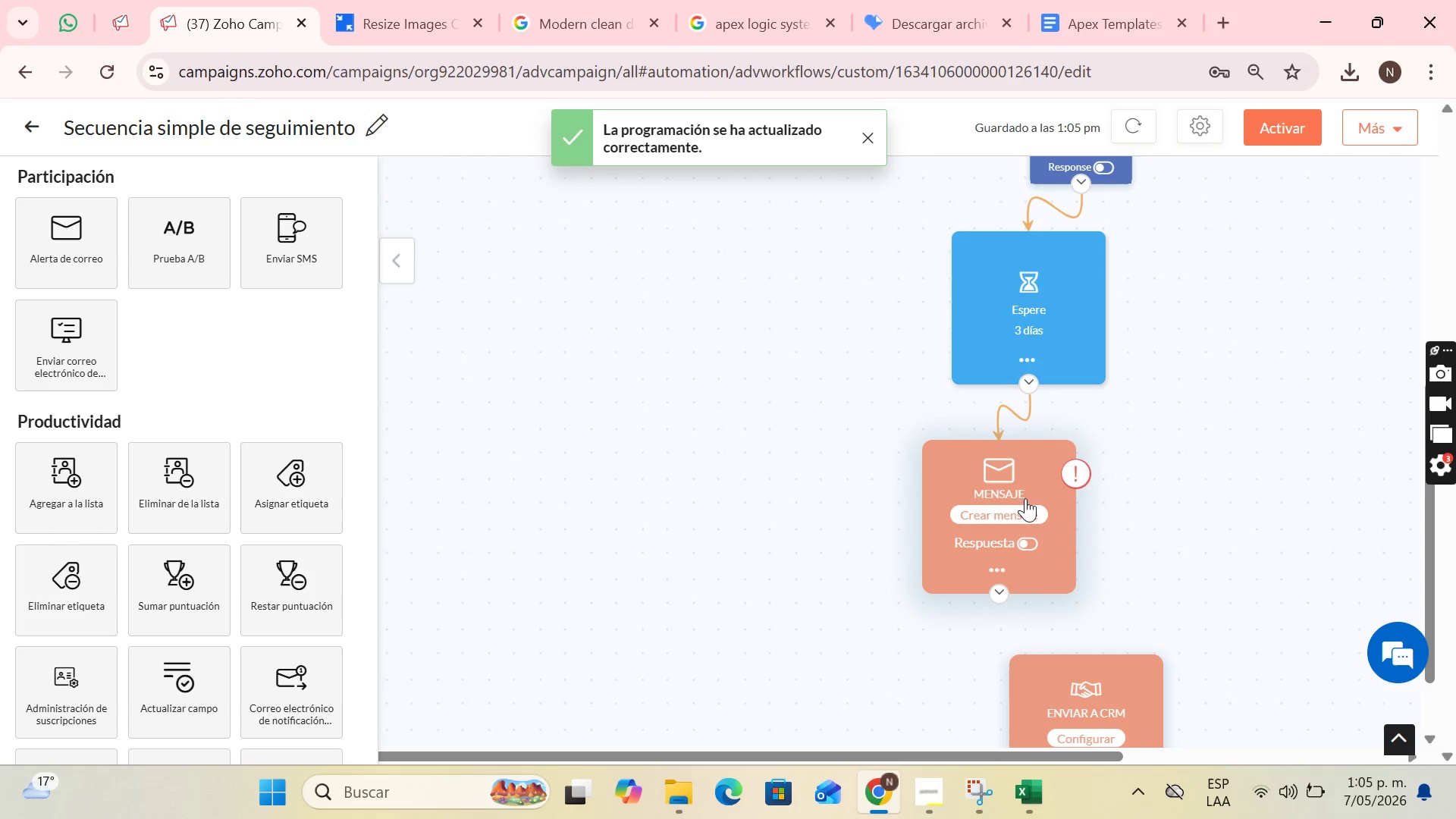 
left_click([1019, 509])
 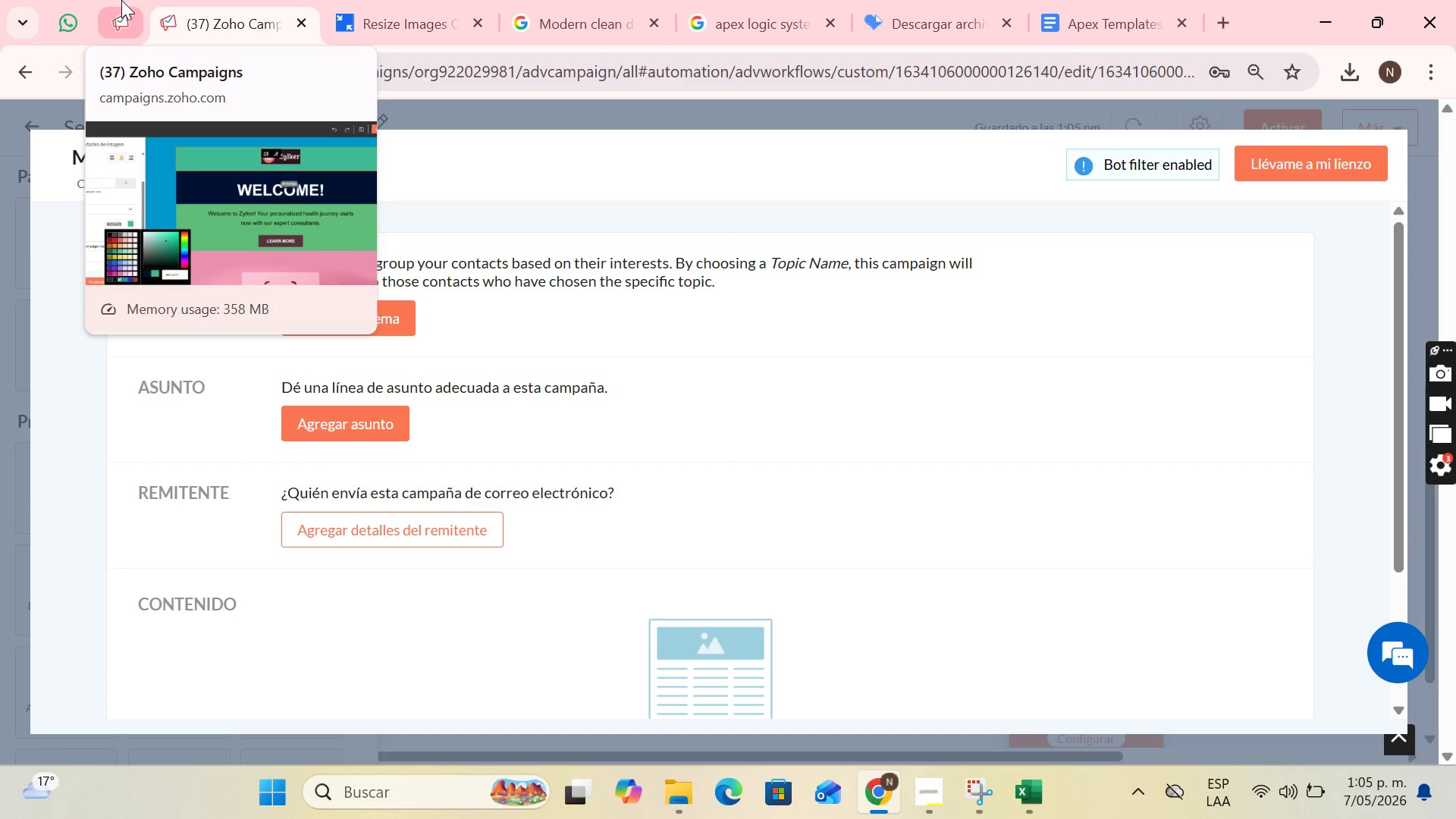 
wait(30.06)
 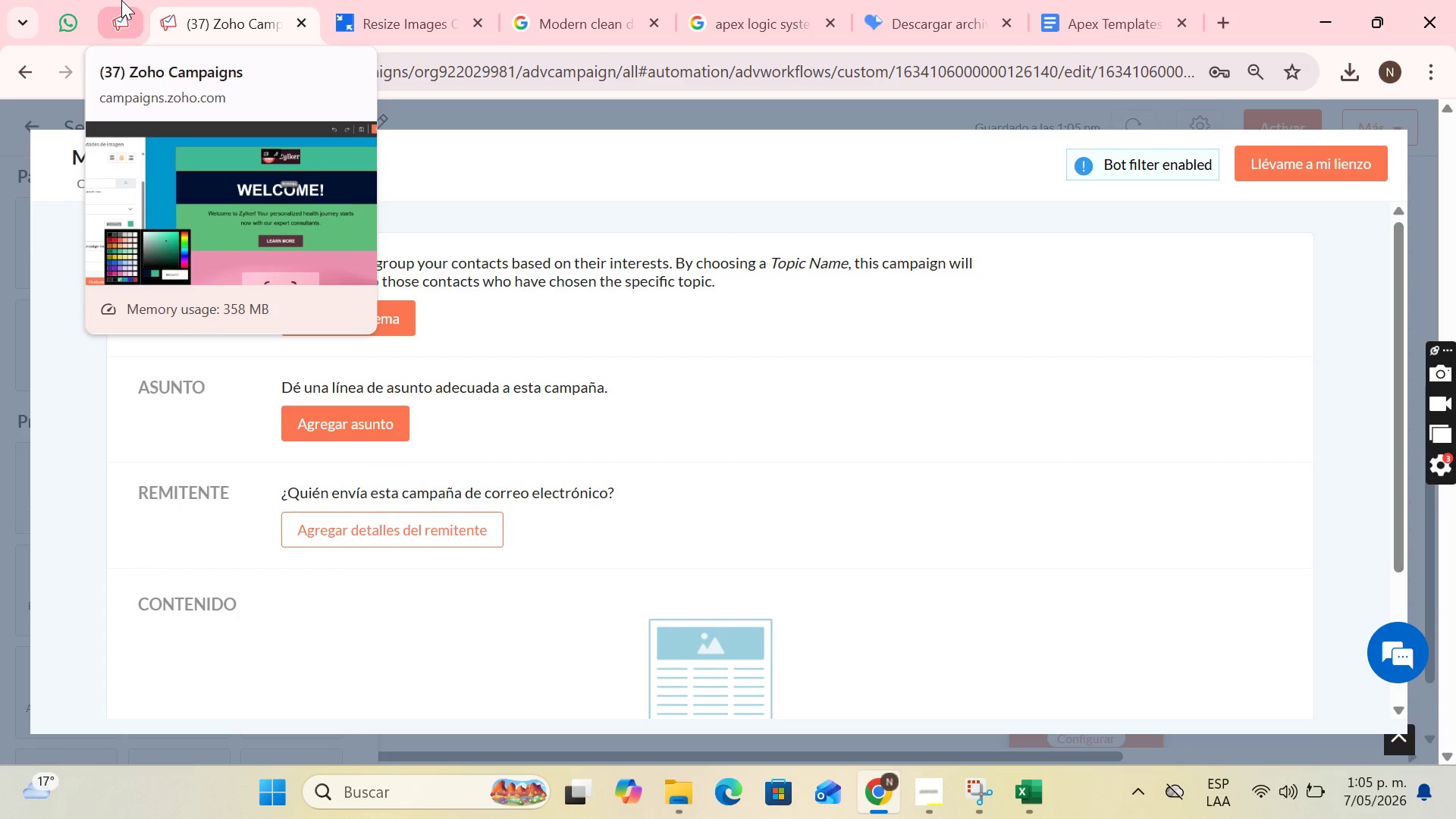 
double_click([173, 158])
 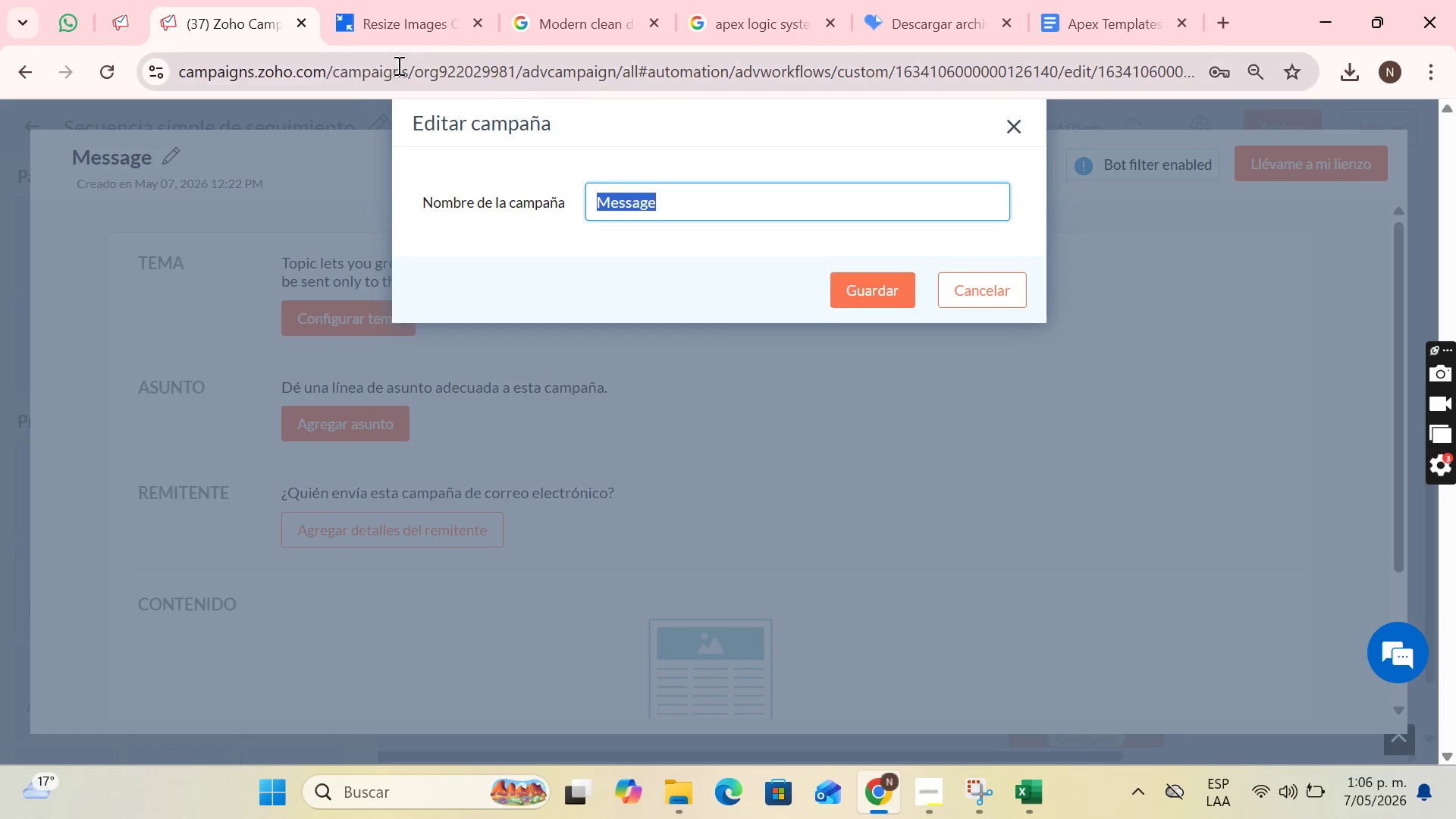 
key(Backspace)
 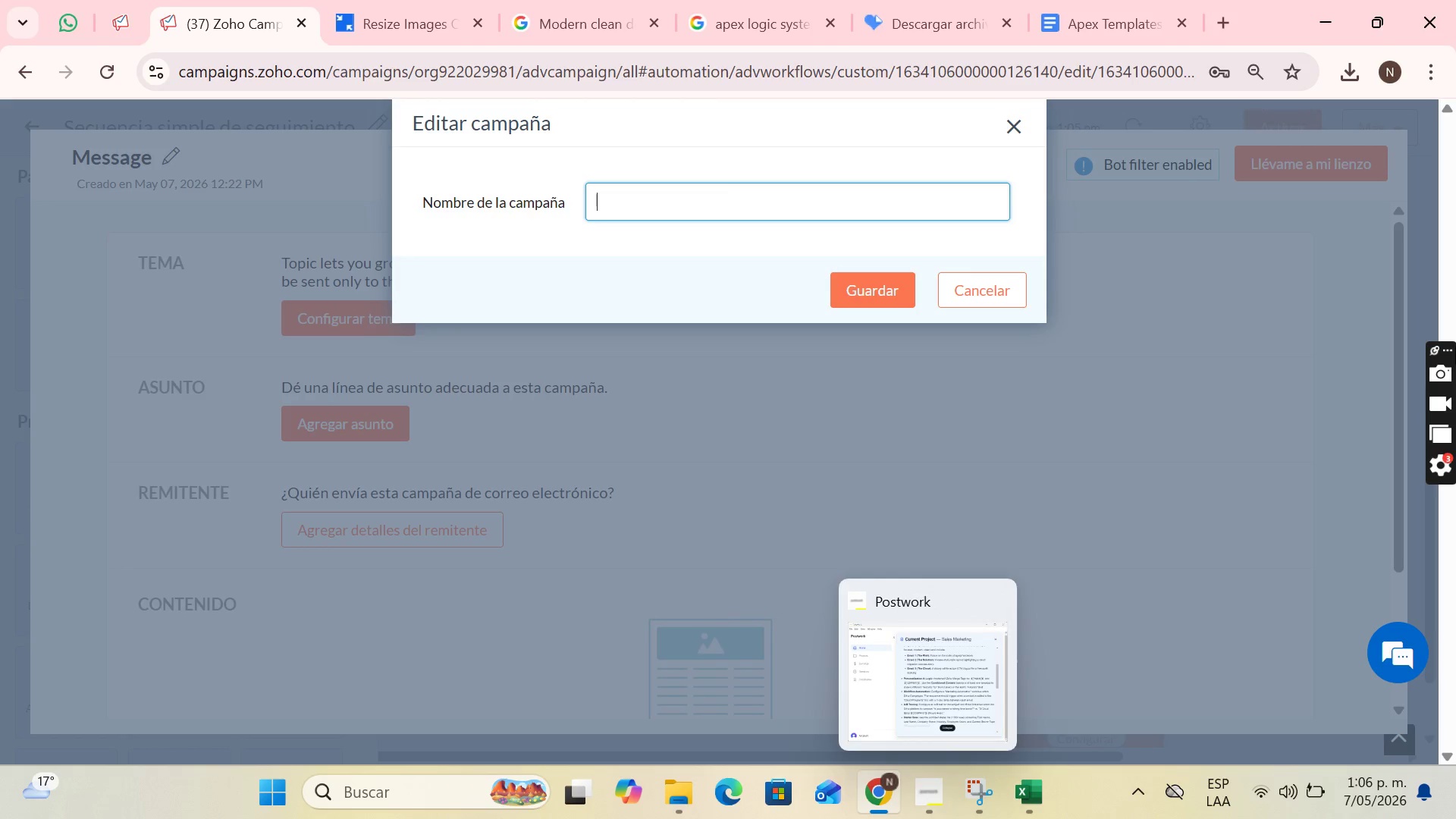 
wait(6.11)
 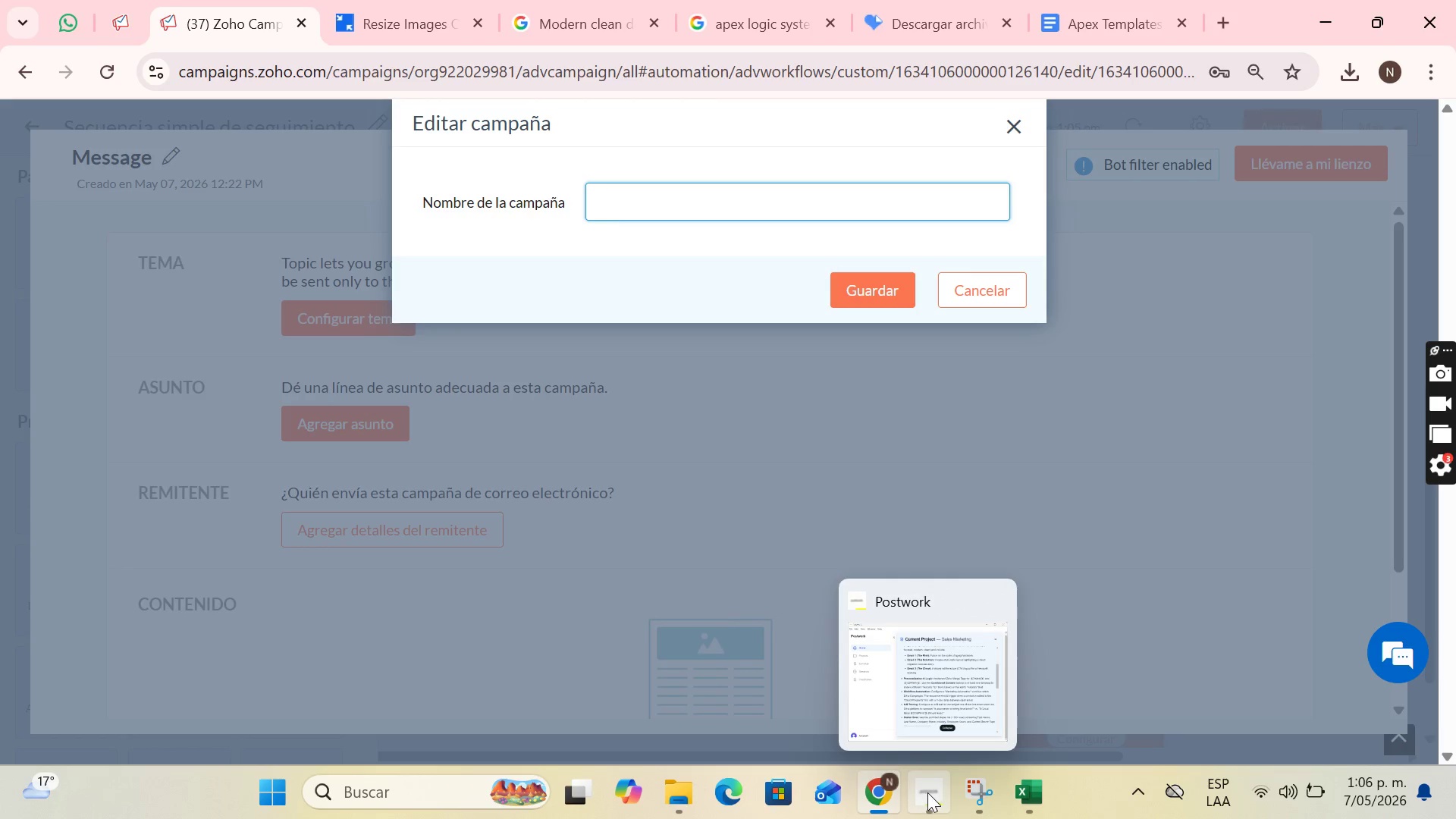 
left_click([926, 781])